 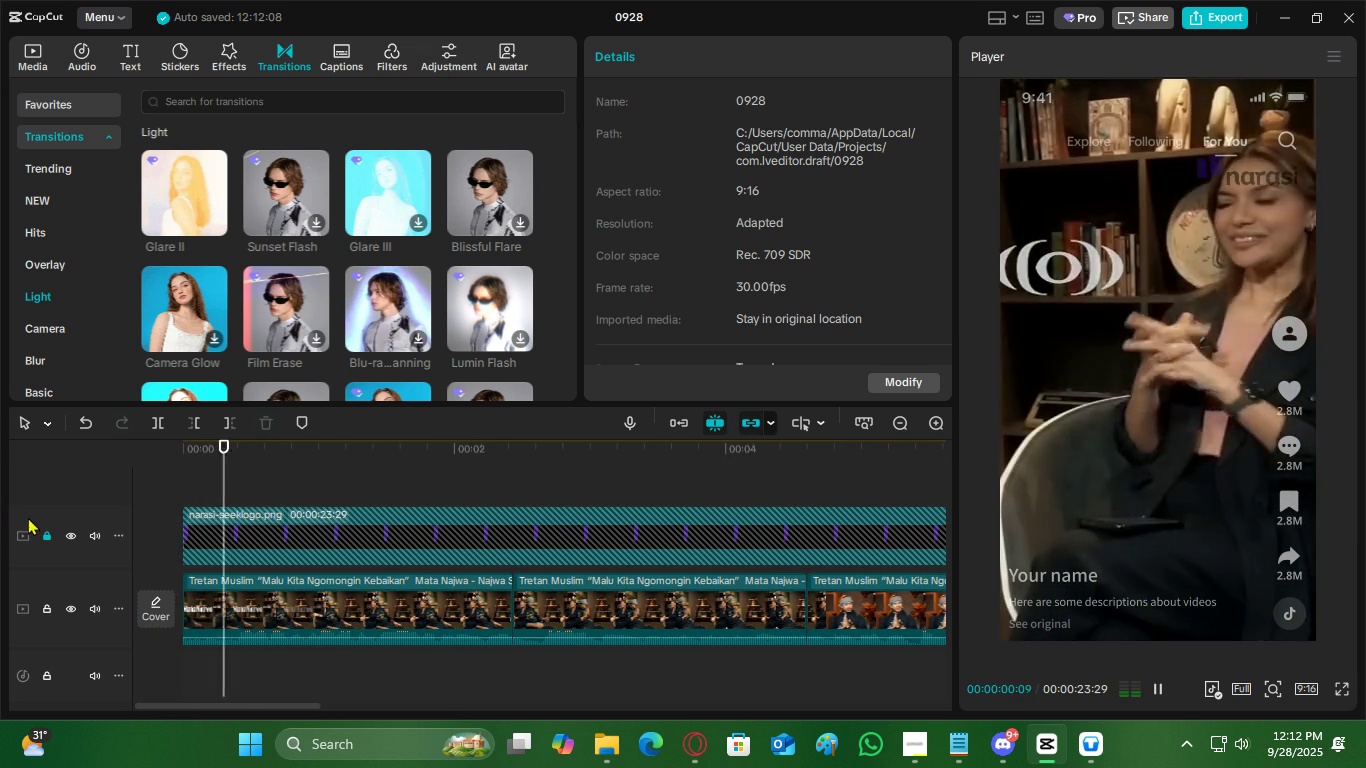 
left_click([439, 594])
 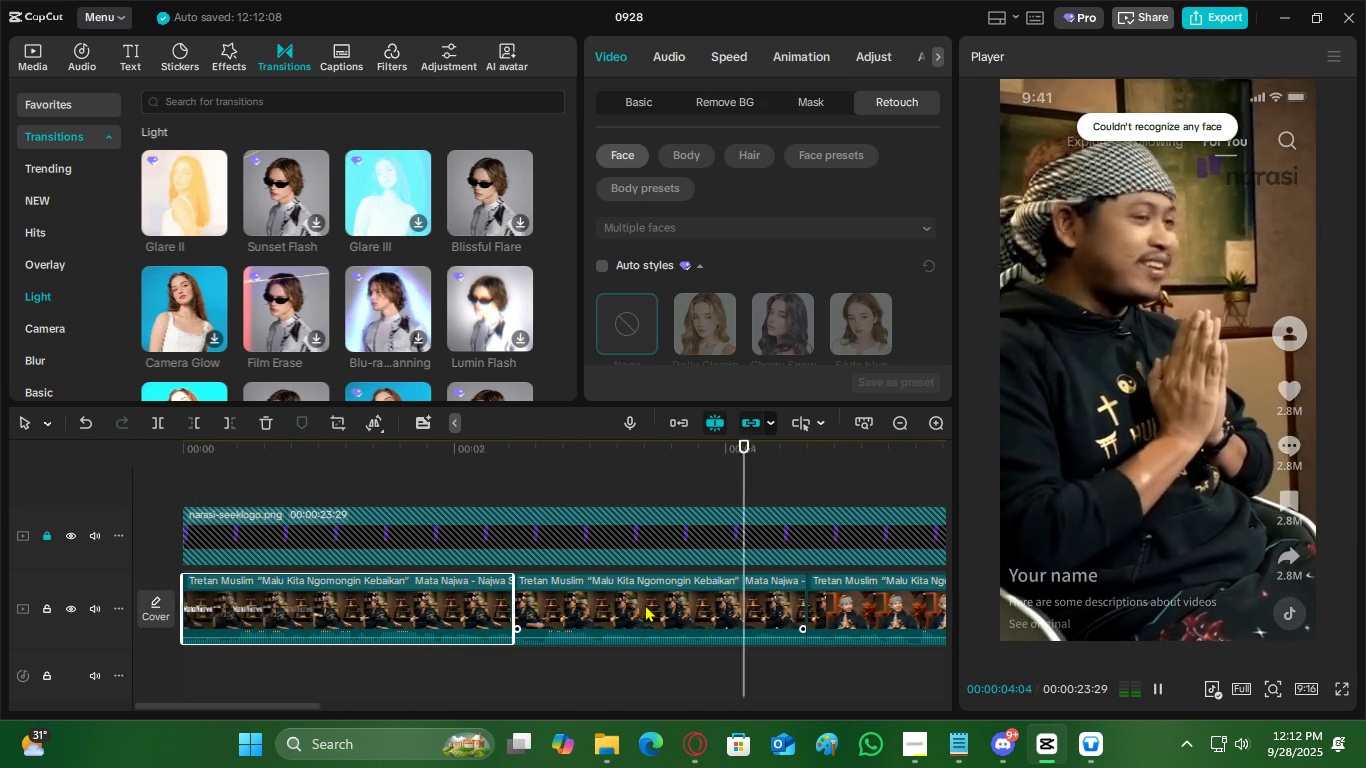 
left_click([646, 604])
 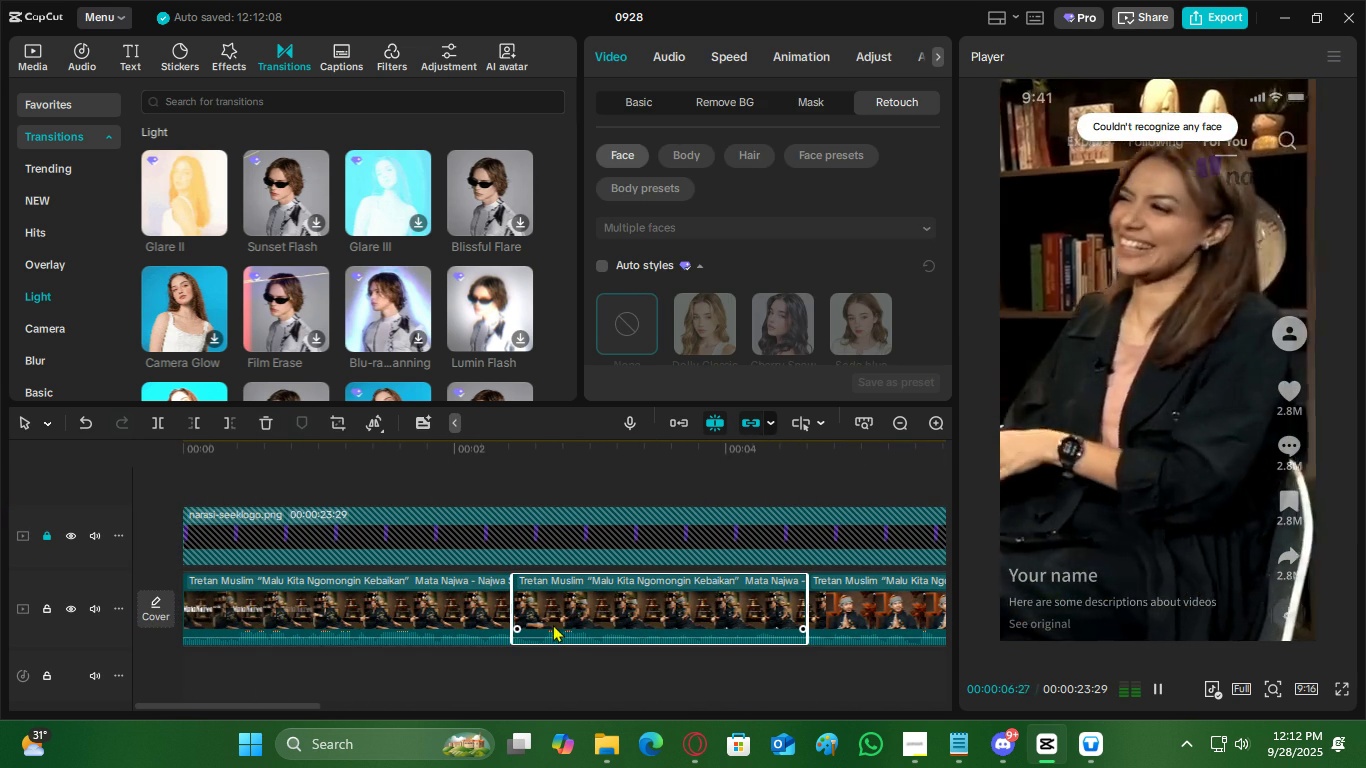 
key(Space)
 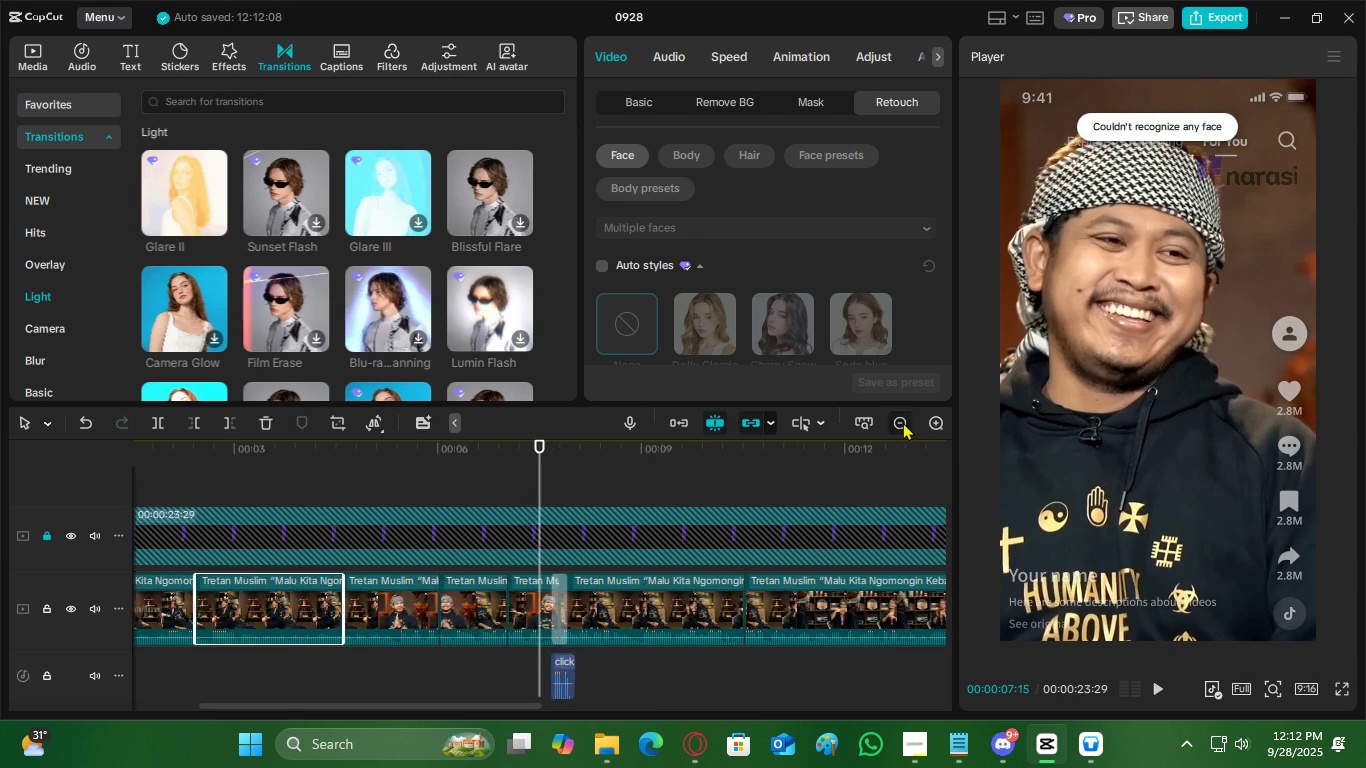 
double_click([903, 422])